 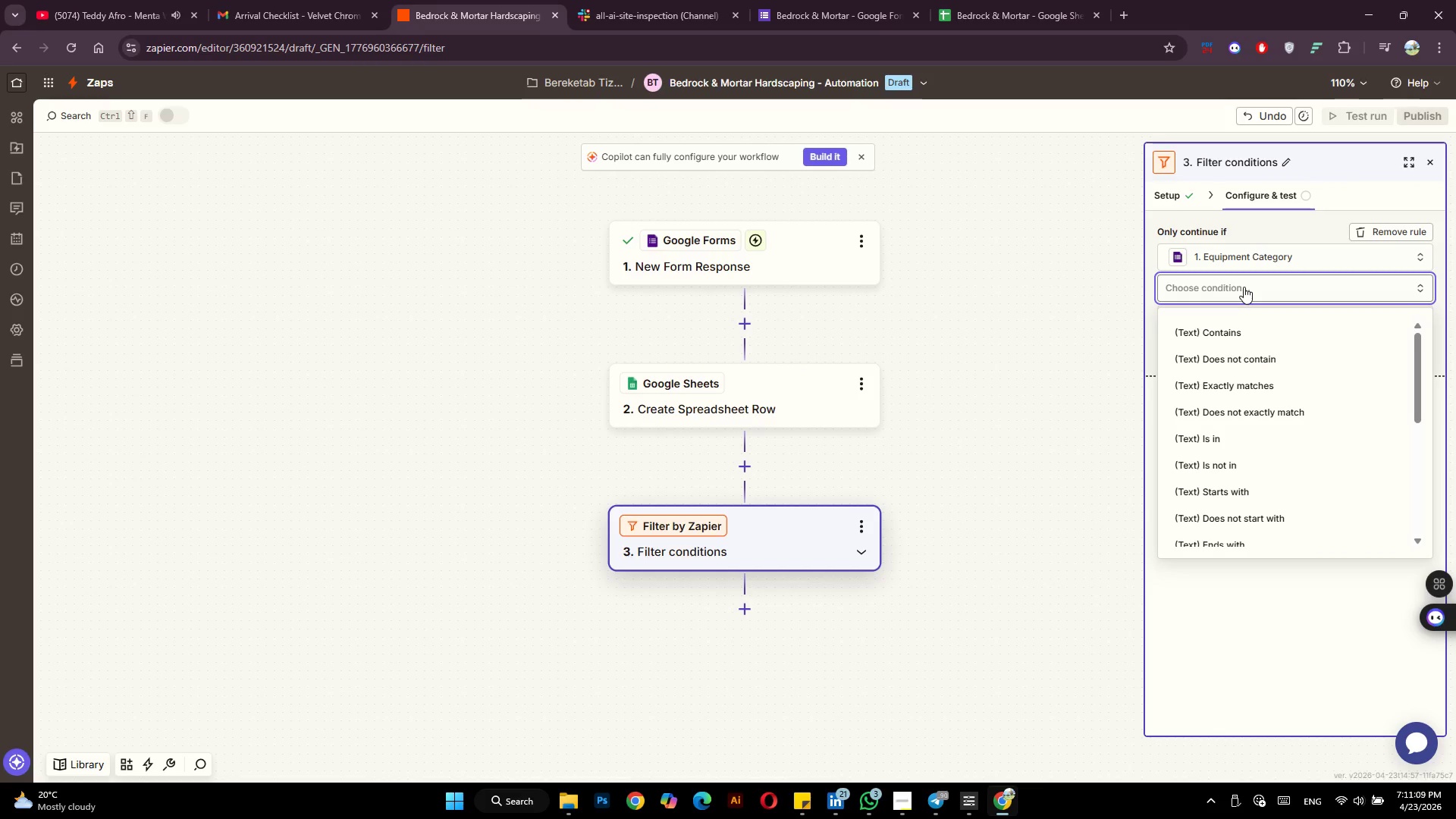 
left_click([1244, 327])
 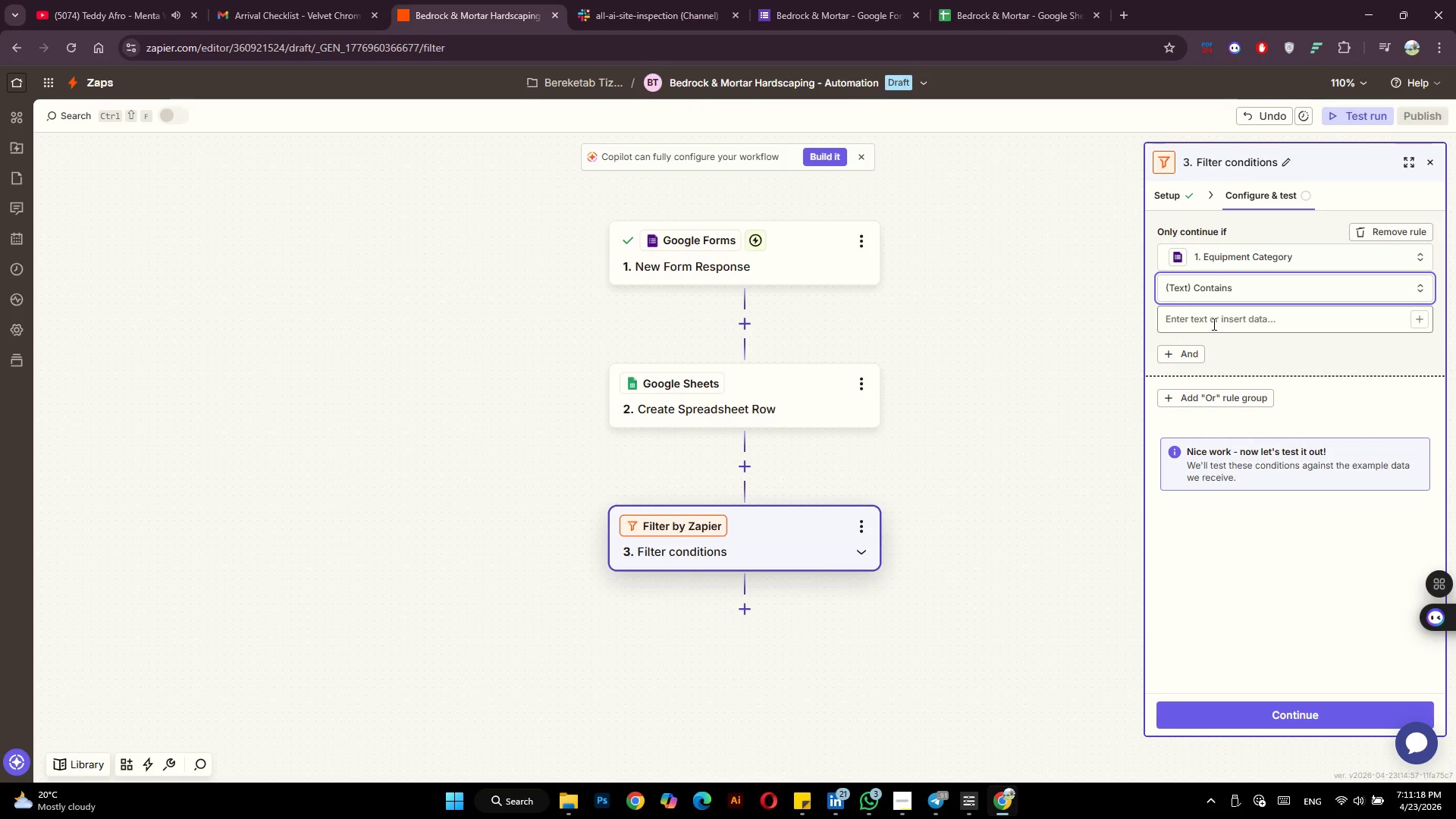 
wait(5.97)
 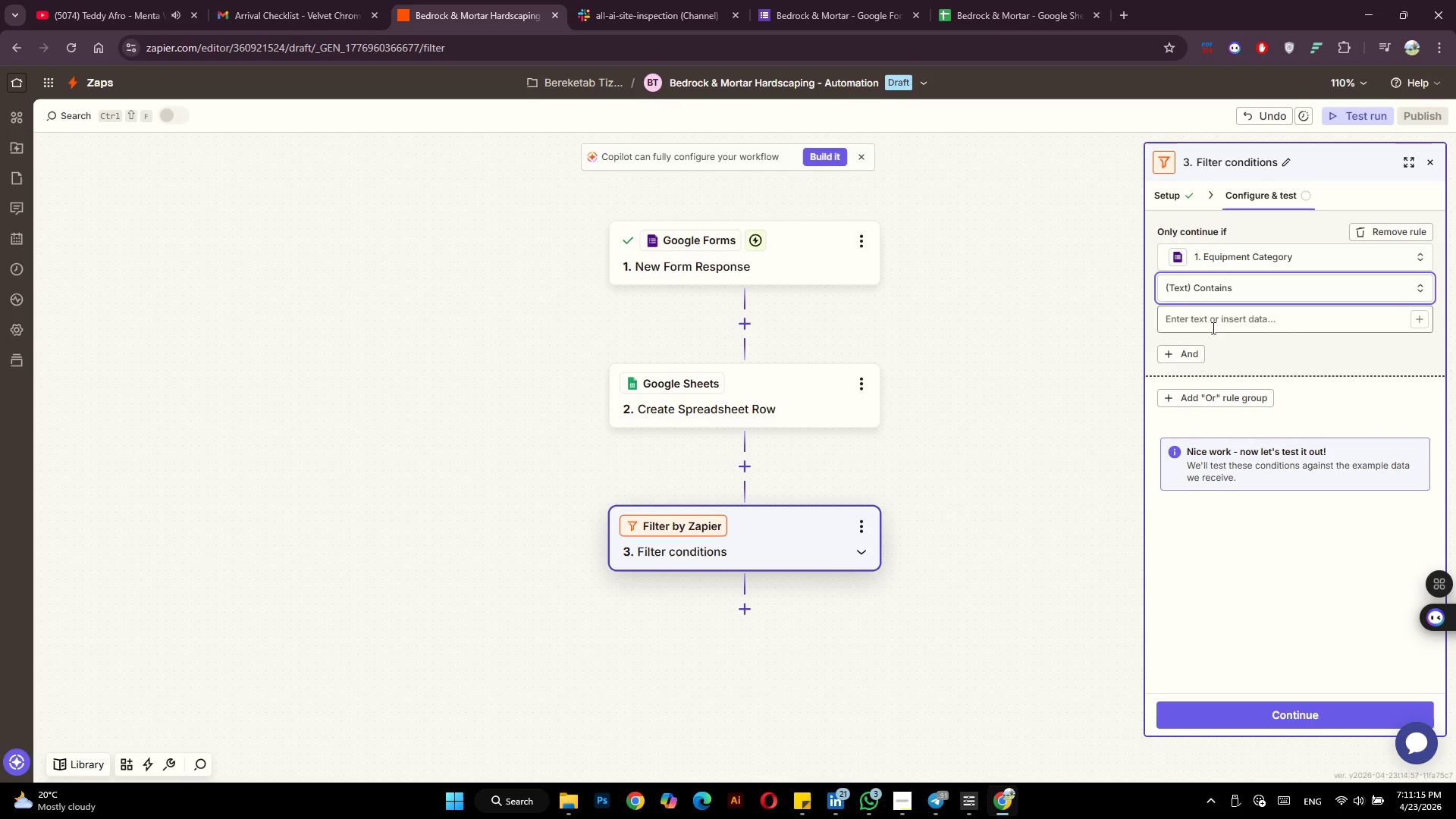 
left_click([1213, 324])
 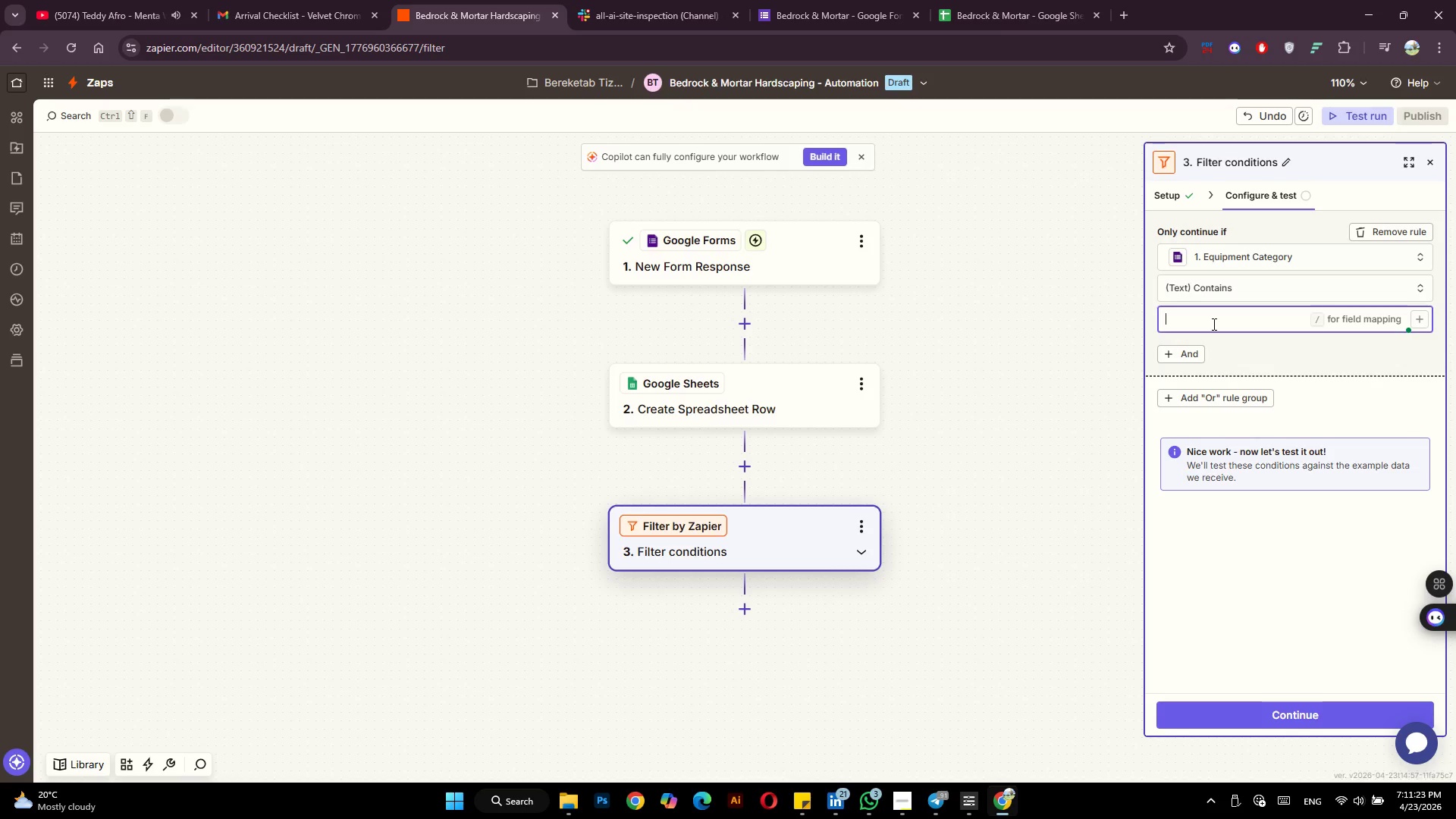 
wait(5.72)
 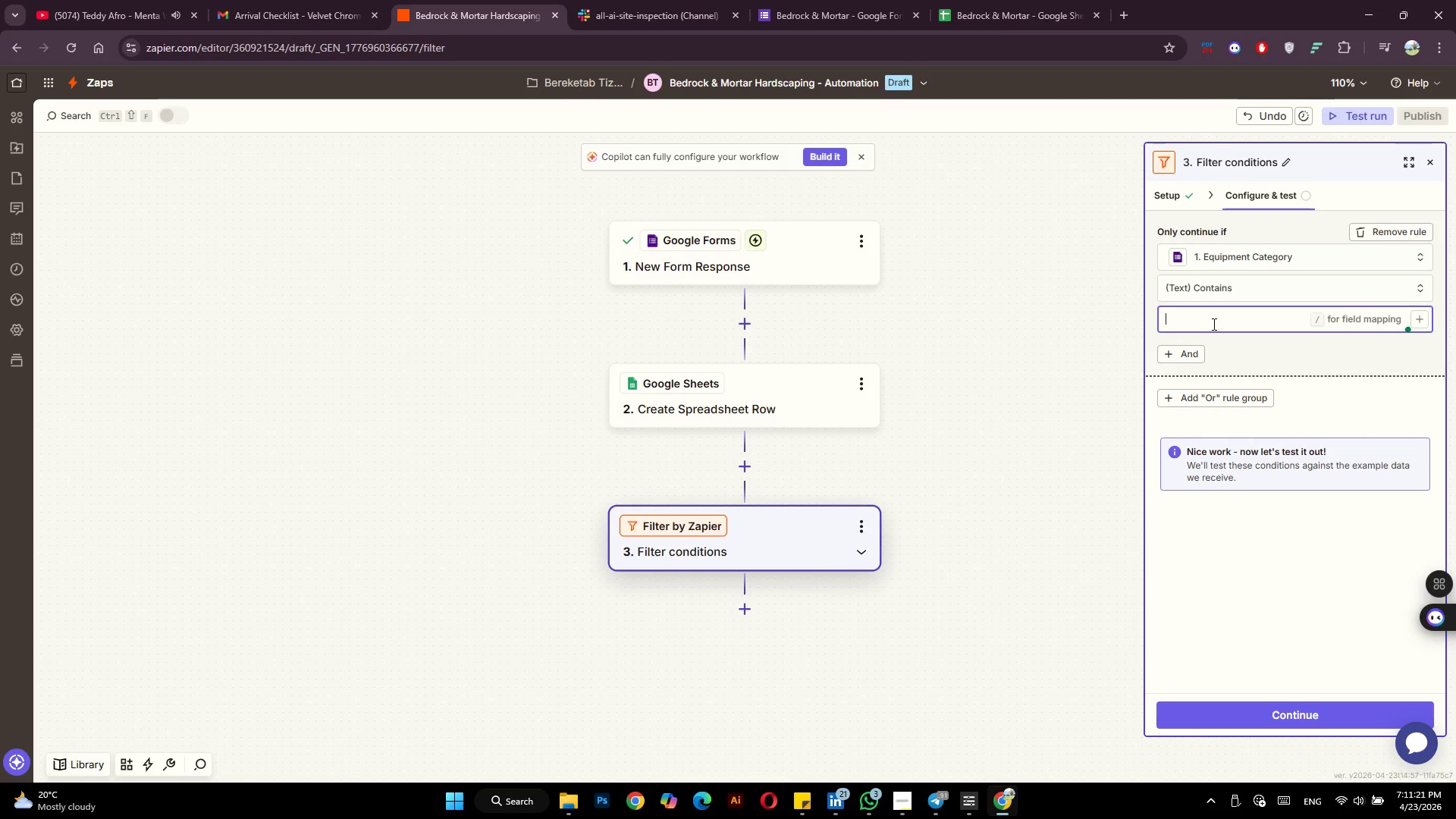 
type(Class A Machinery)
 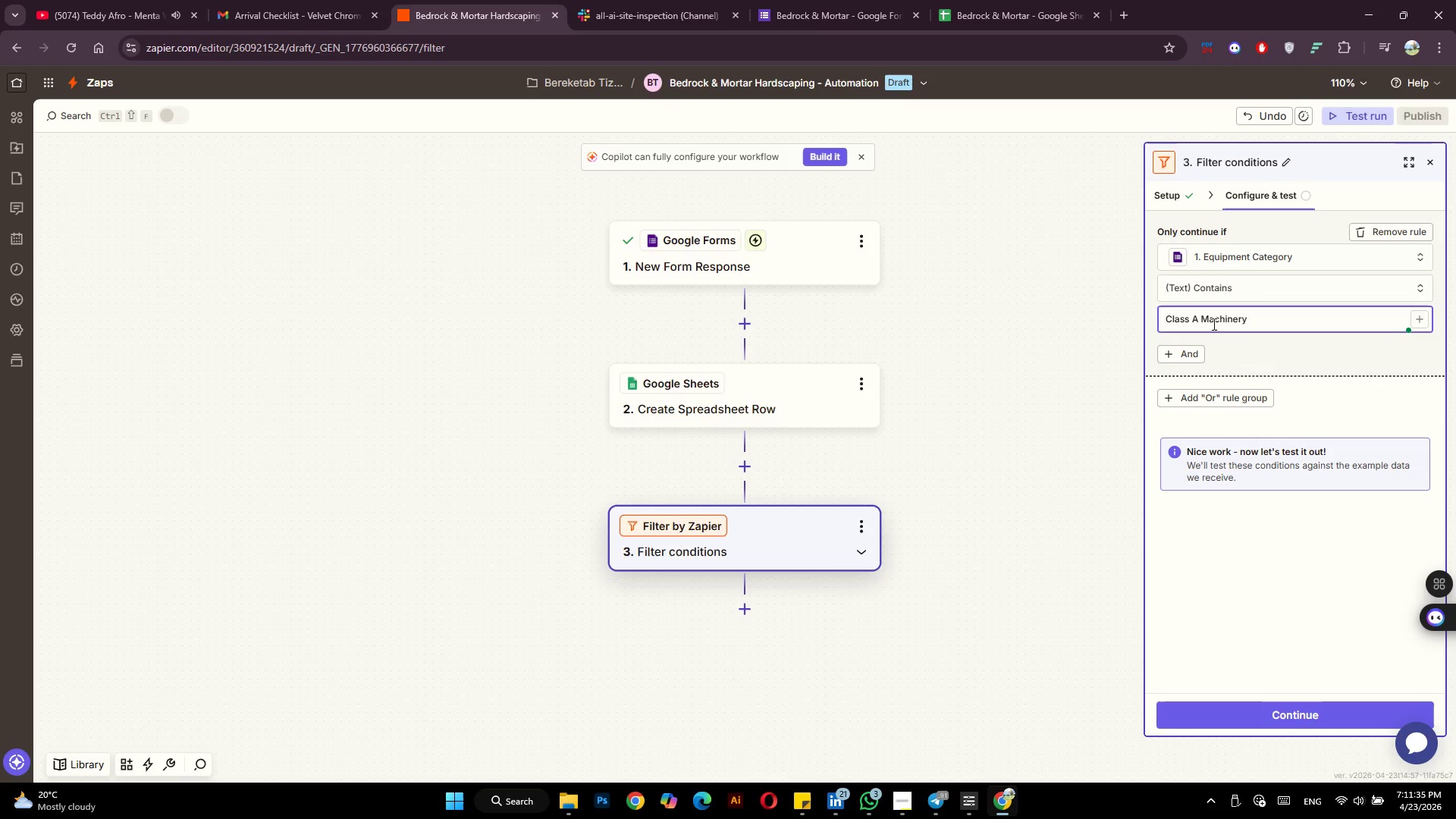 
wait(7.55)
 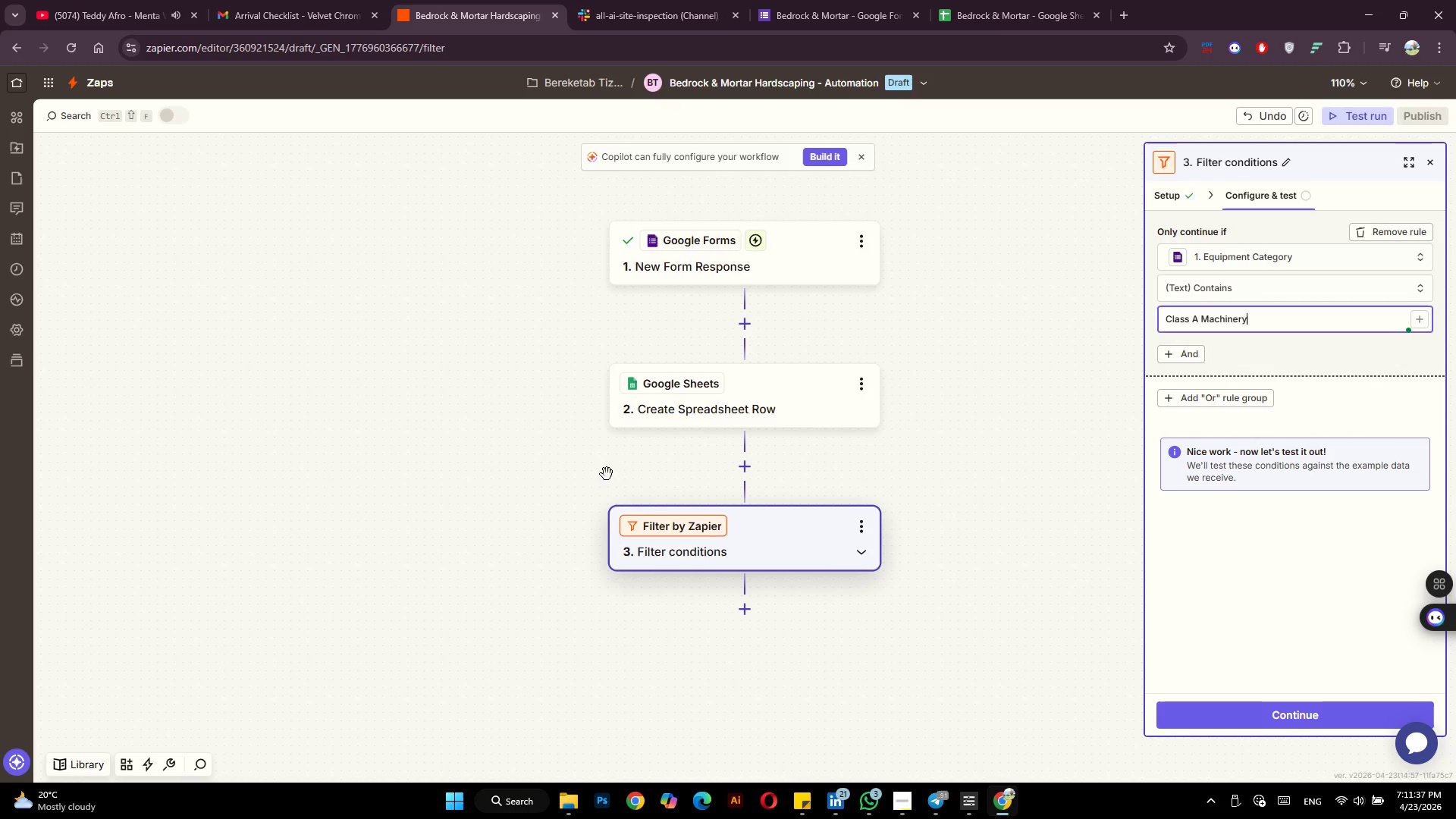 
left_click([815, 0])
 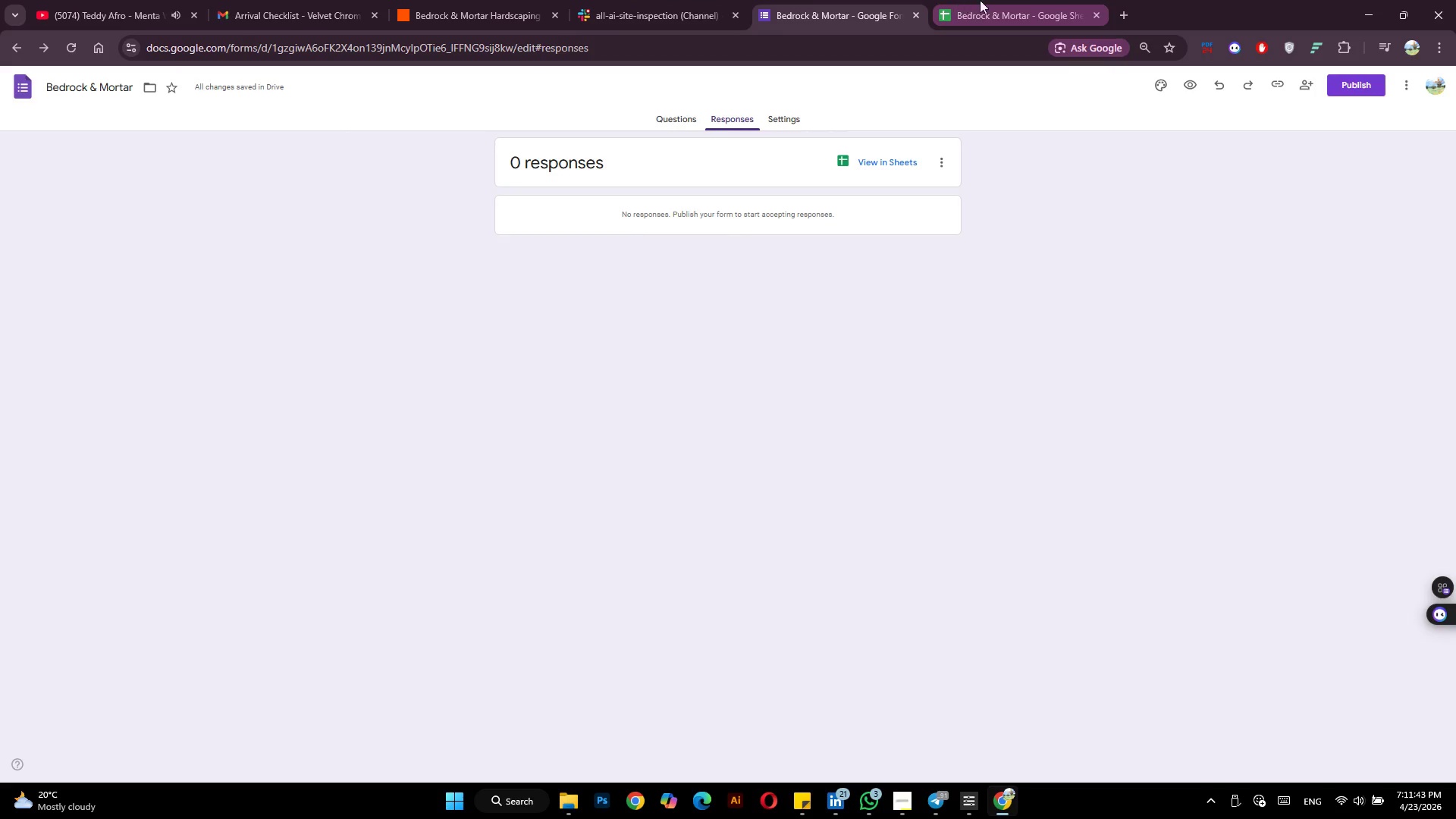 
left_click([985, 0])